 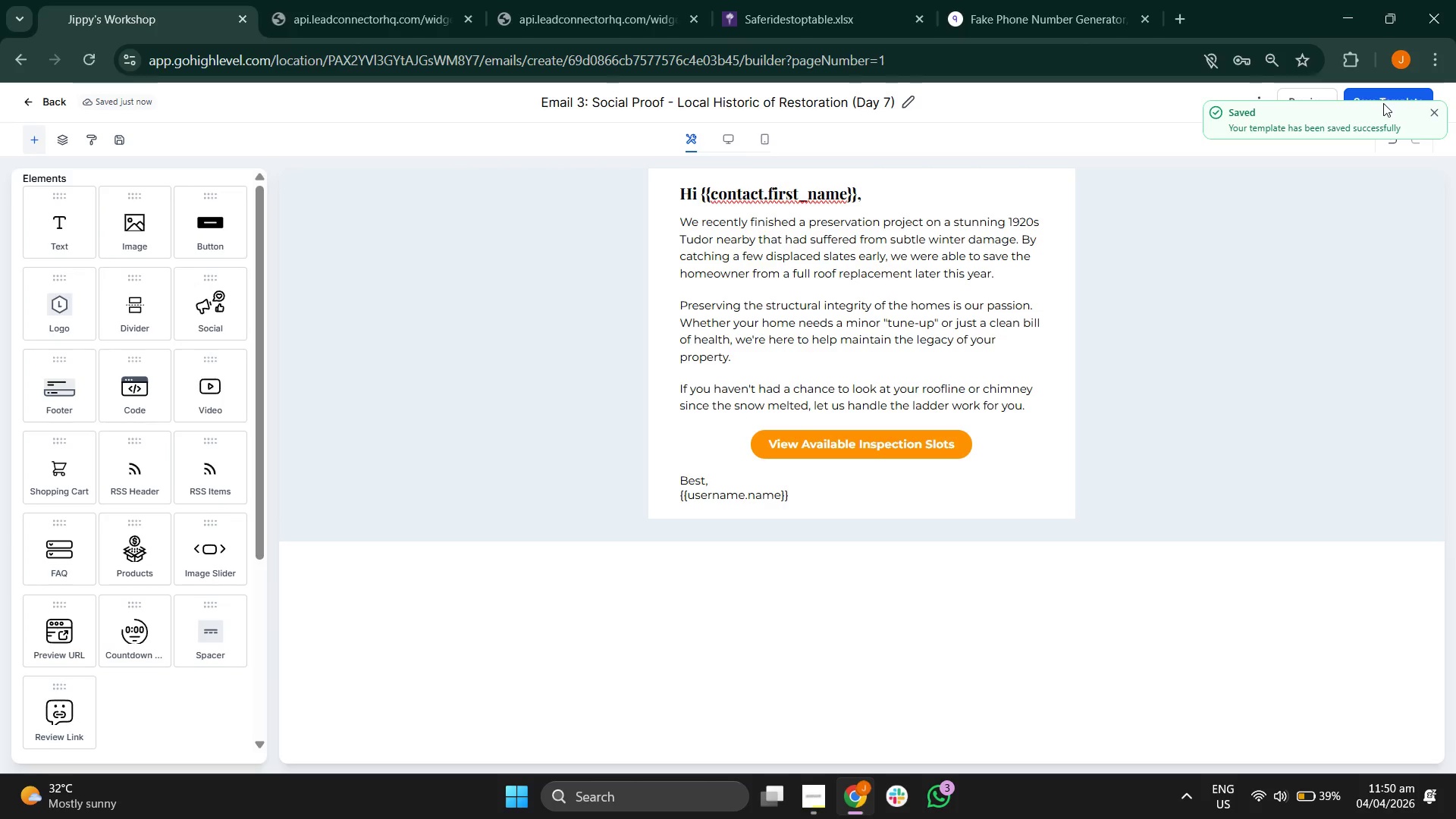 
left_click([53, 105])
 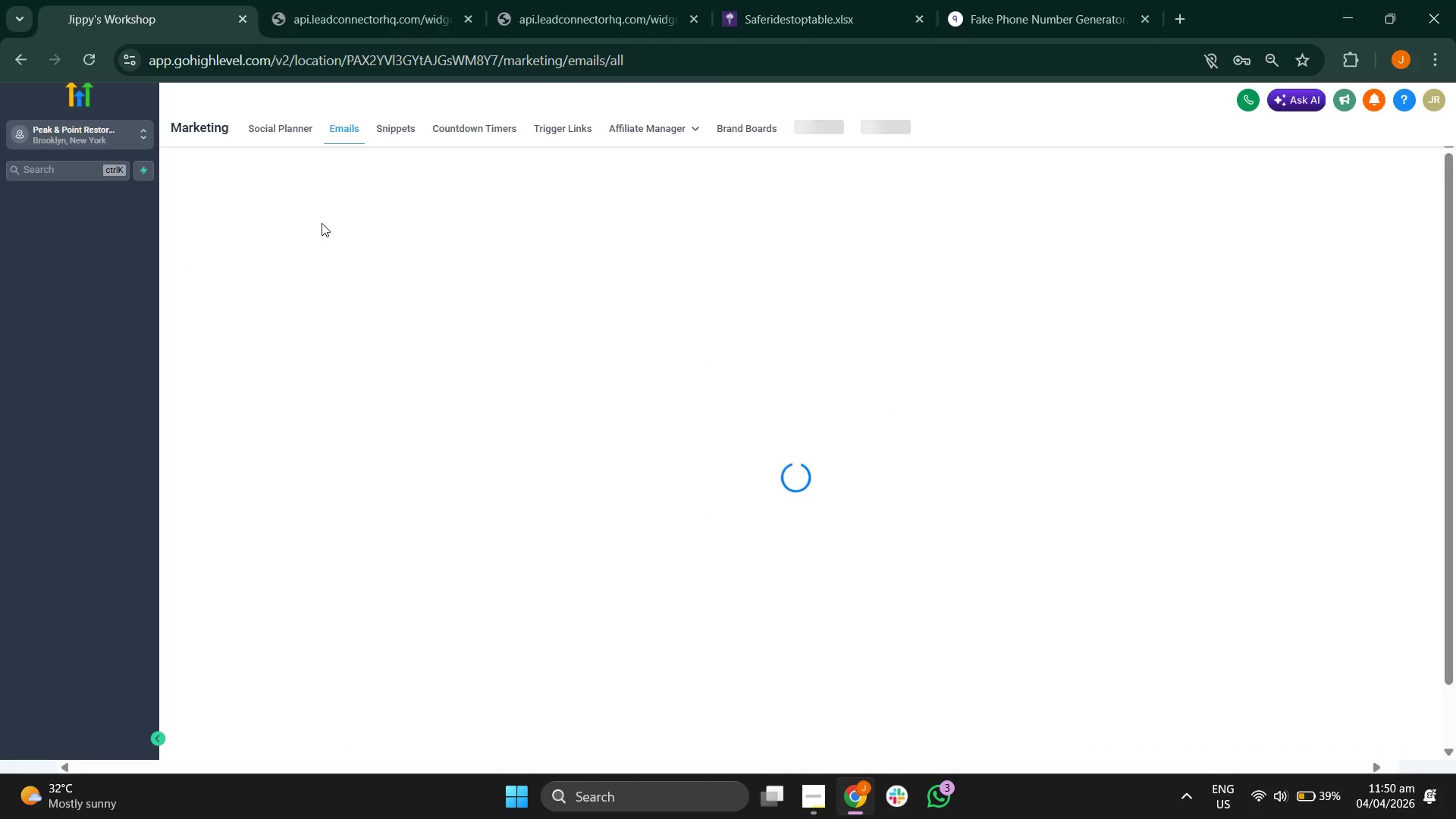 
mouse_move([416, 256])
 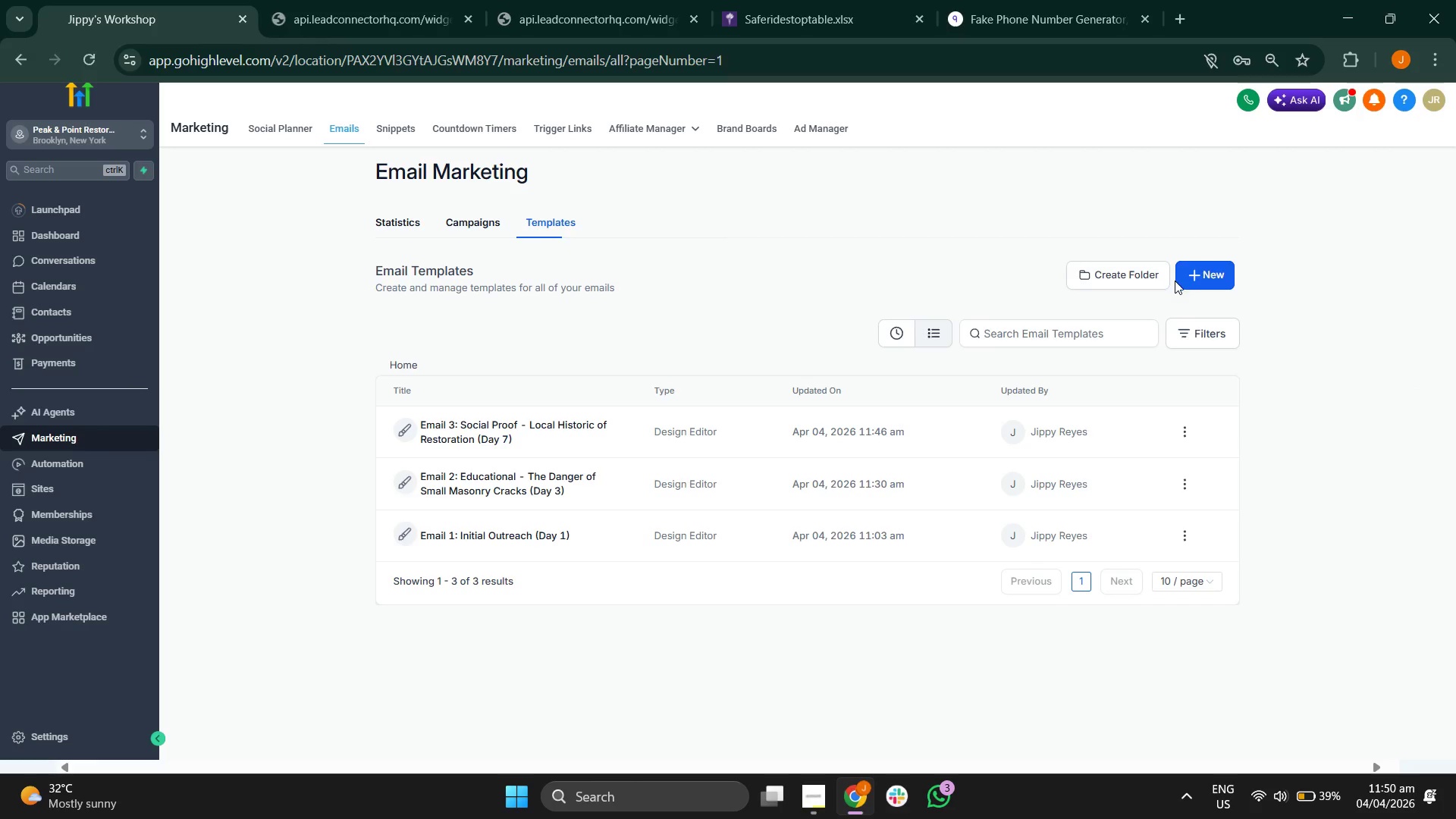 
left_click([1202, 282])
 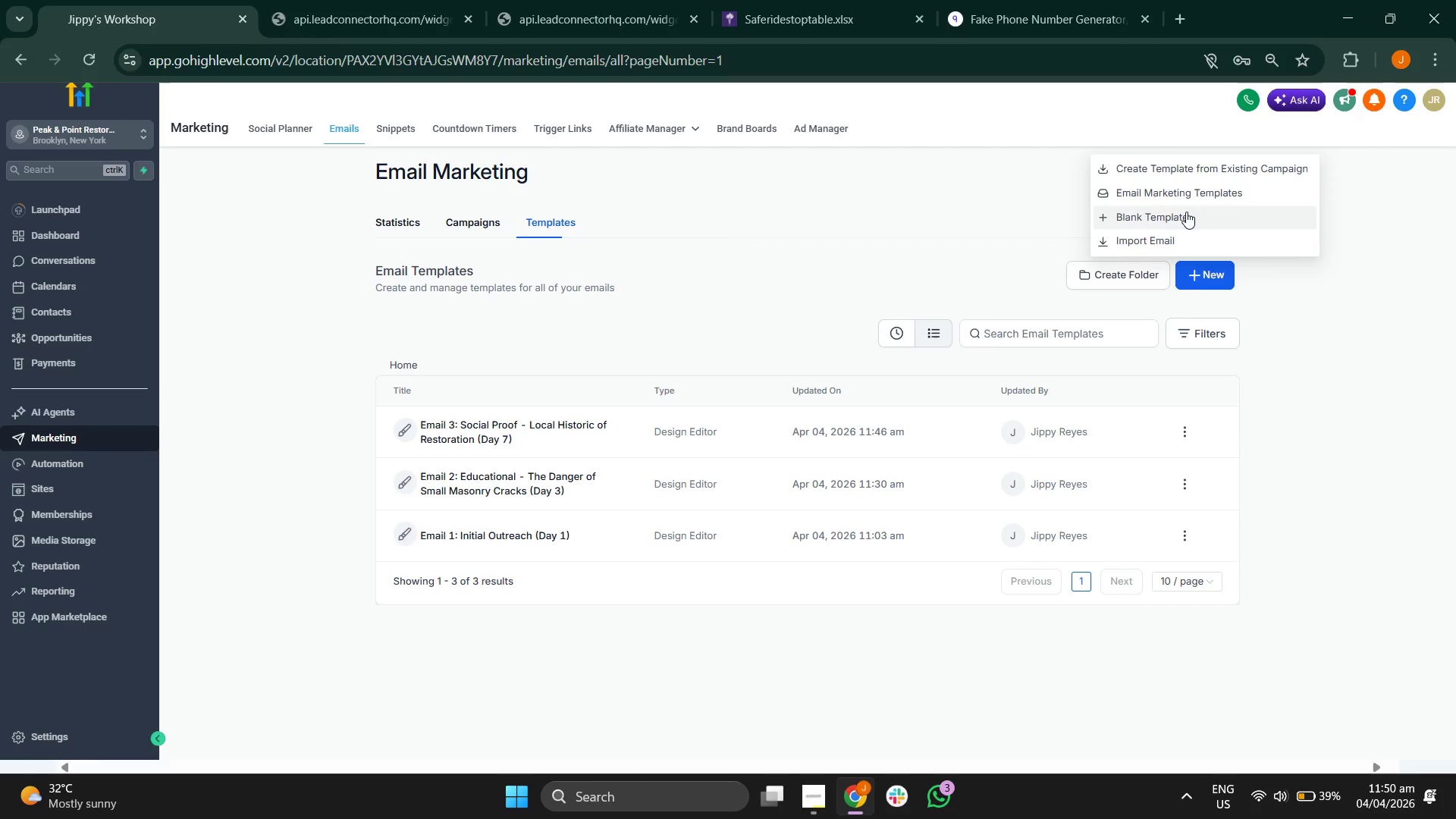 
left_click([1186, 212])
 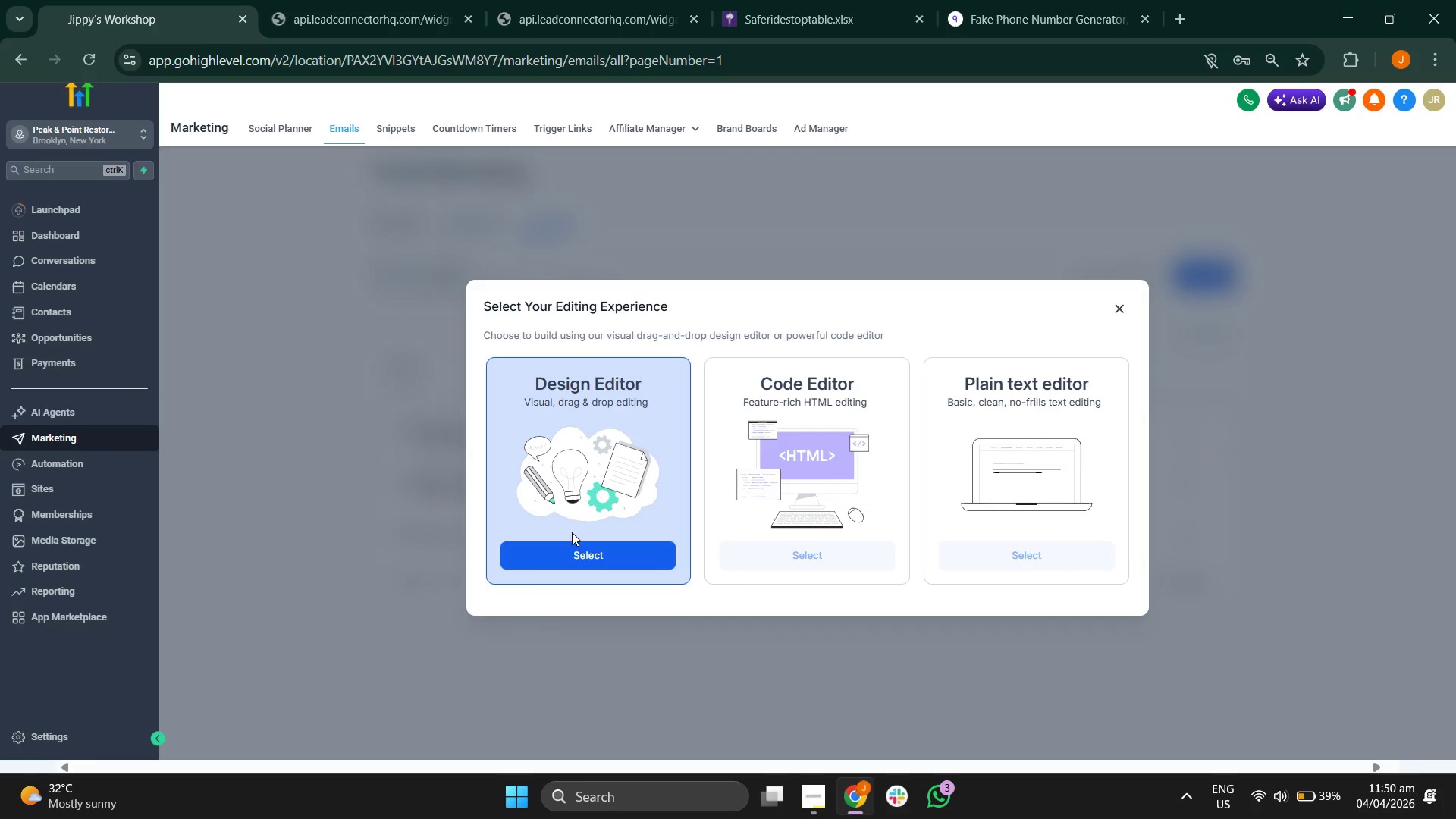 
left_click([573, 558])
 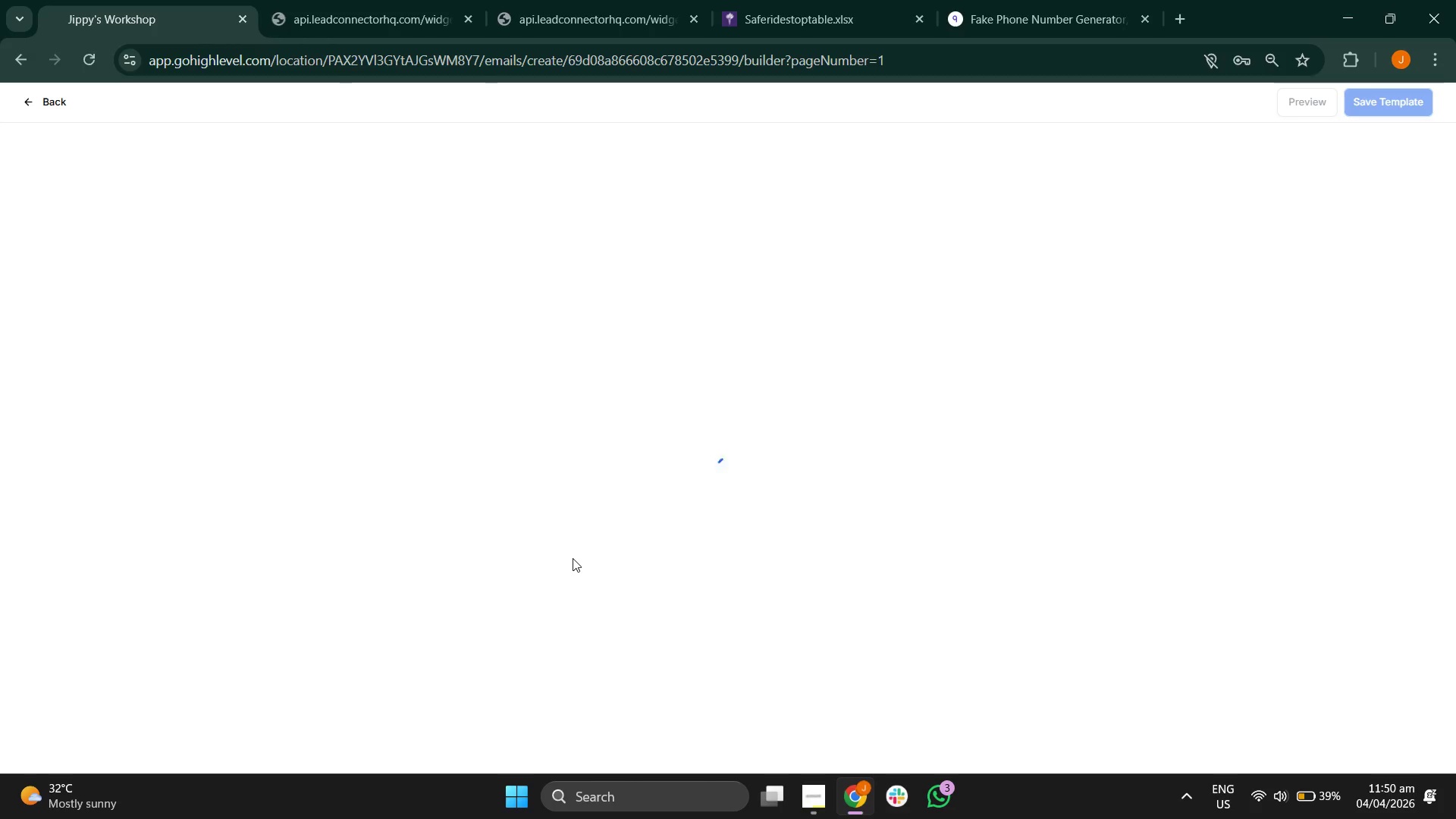 
wait(8.25)
 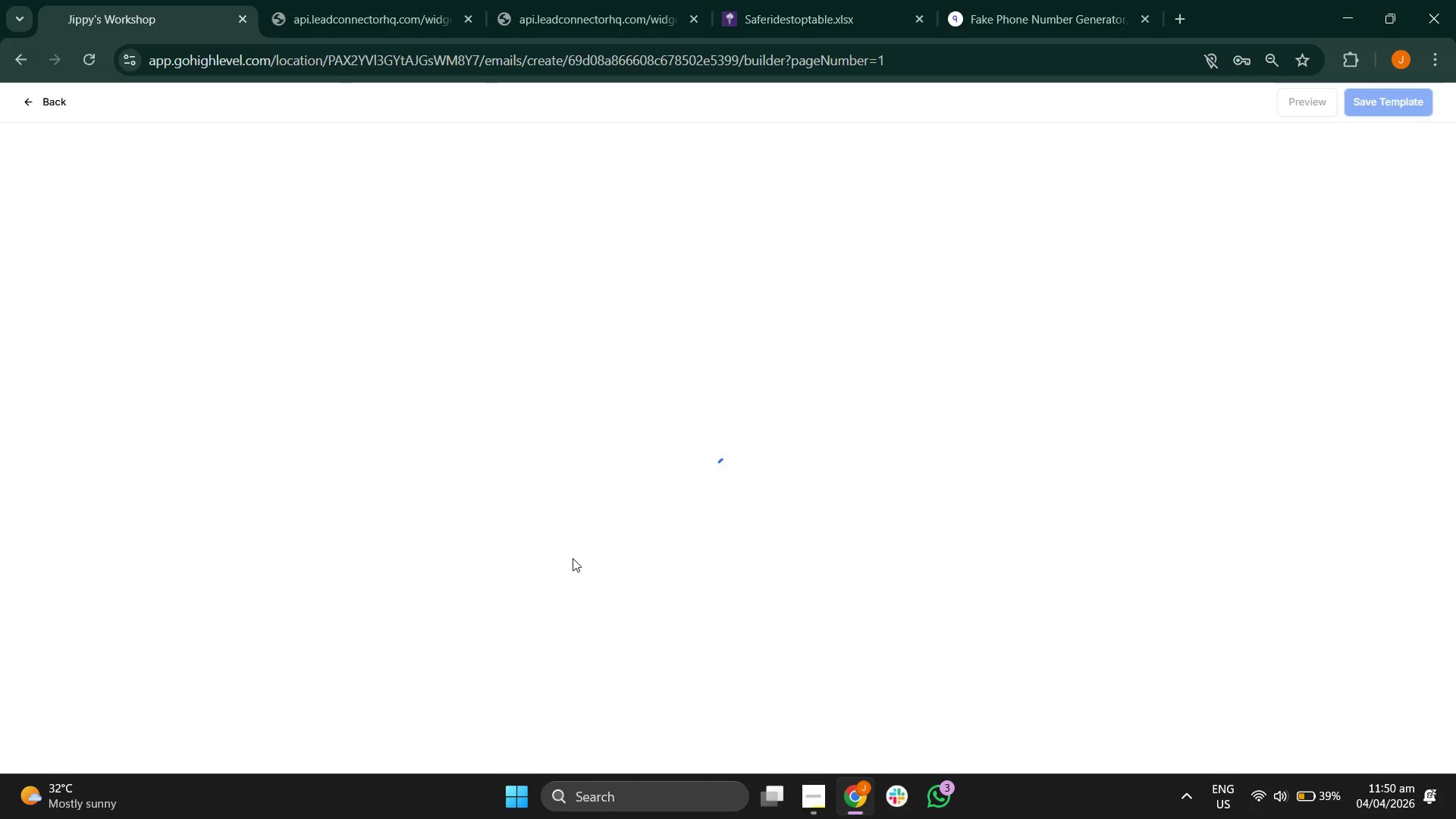 
left_click([752, 111])
 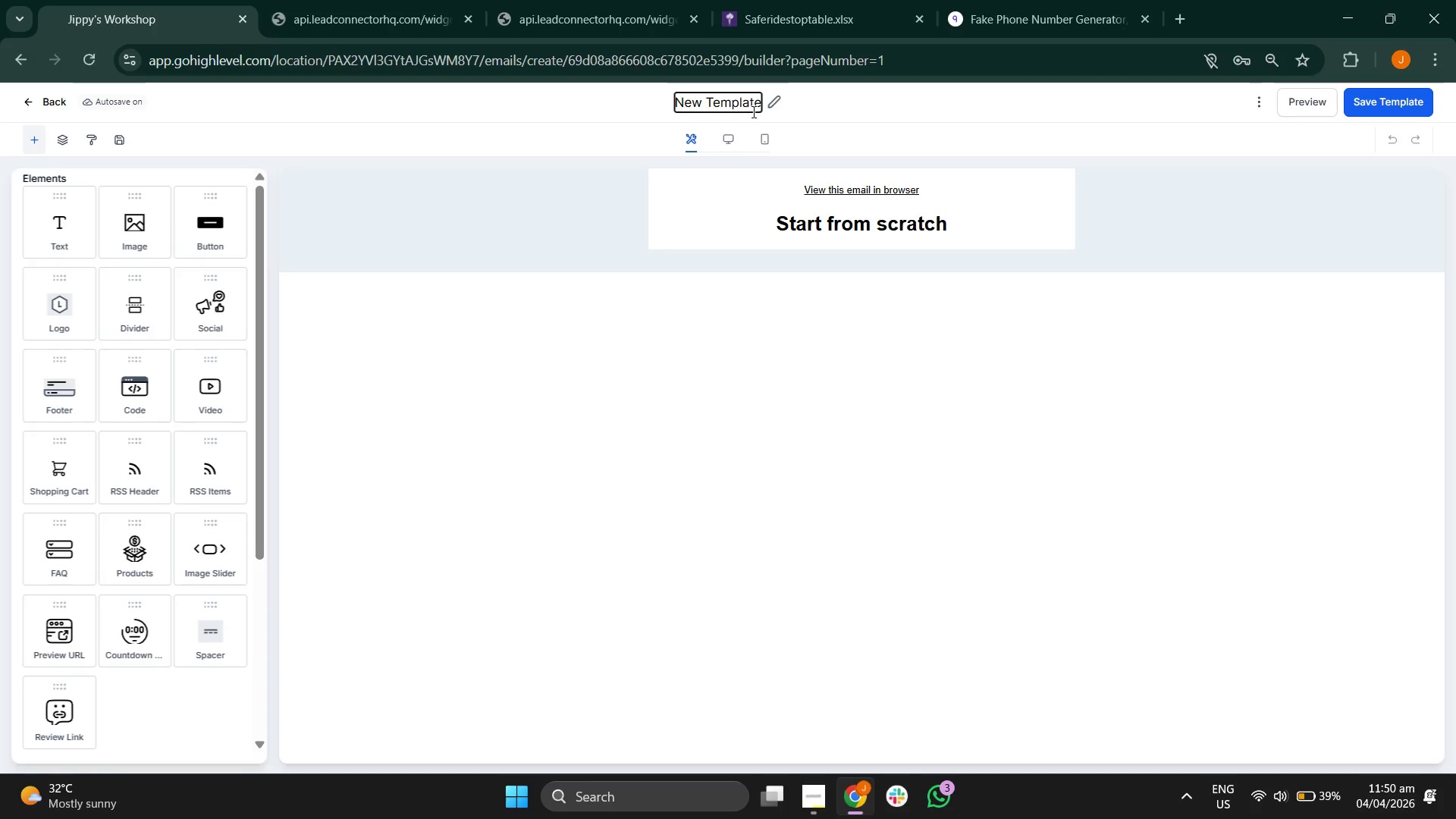 
key(ArrowRight)
 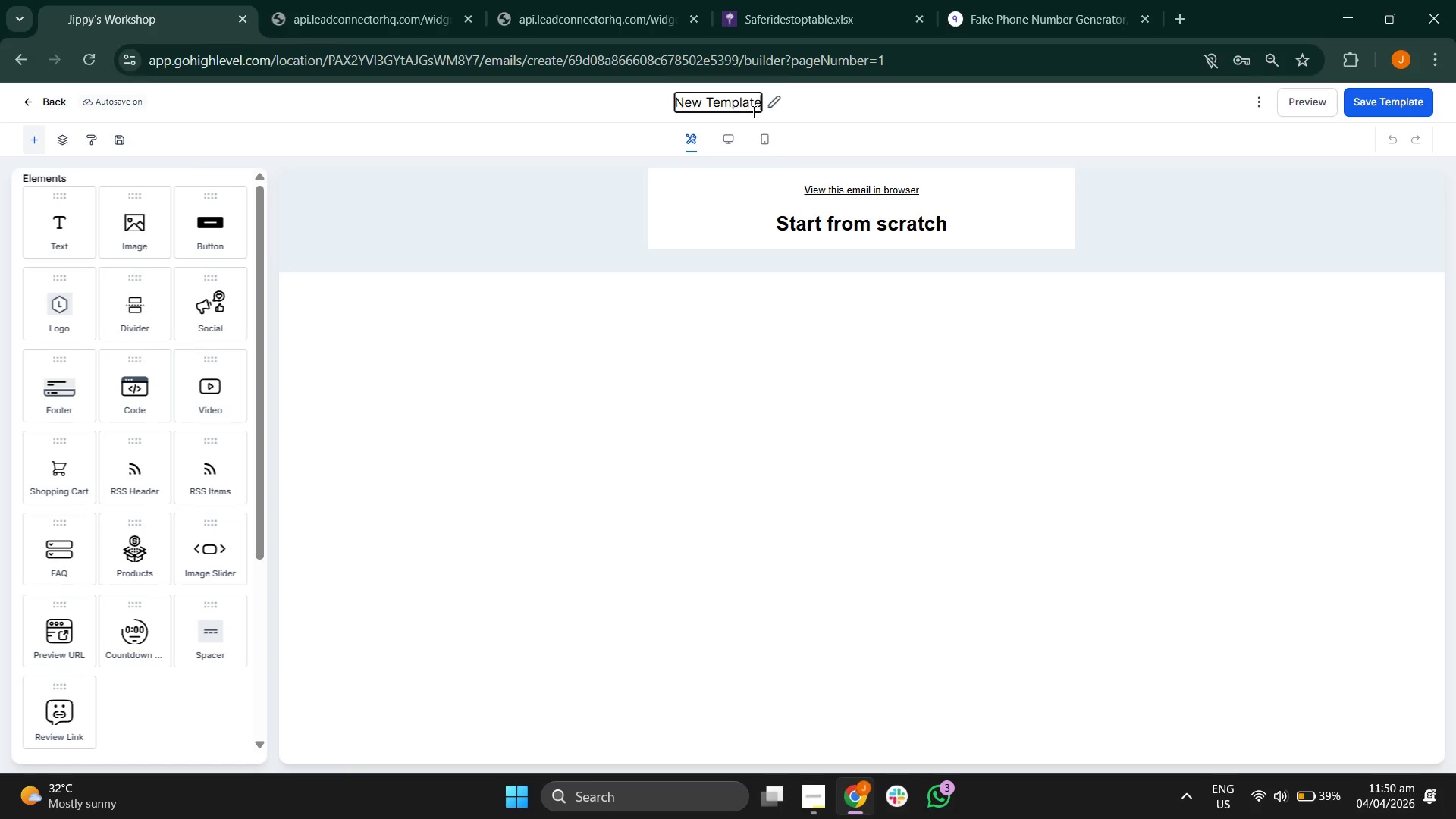 
key(Backspace)
key(Backspace)
key(Backspace)
key(Backspace)
key(Backspace)
key(Backspace)
key(Backspace)
key(Backspace)
key(Backspace)
key(Backspace)
type(Email 4: Final Call)
 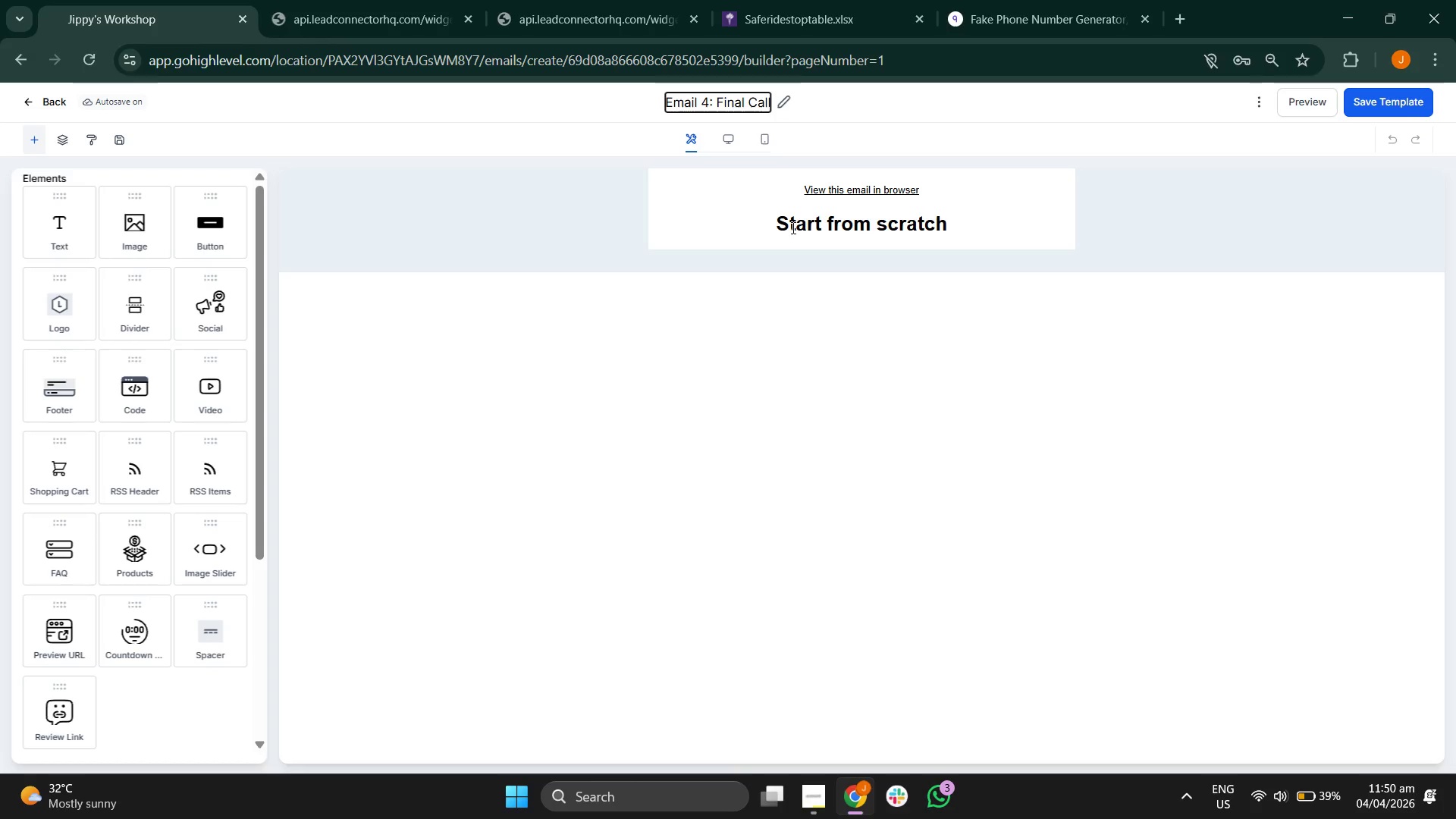 
wait(5.83)
 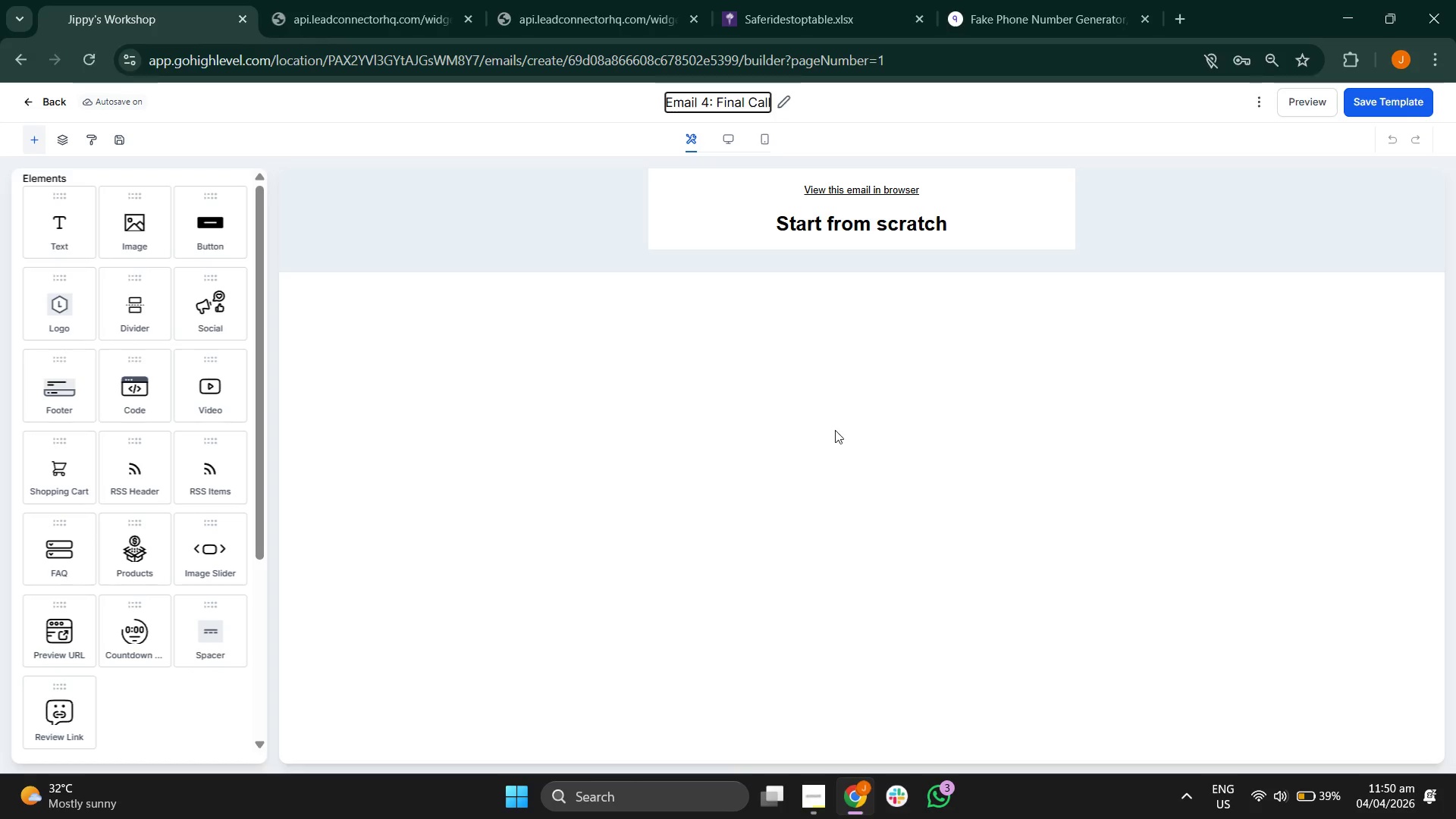 
left_click([813, 780])